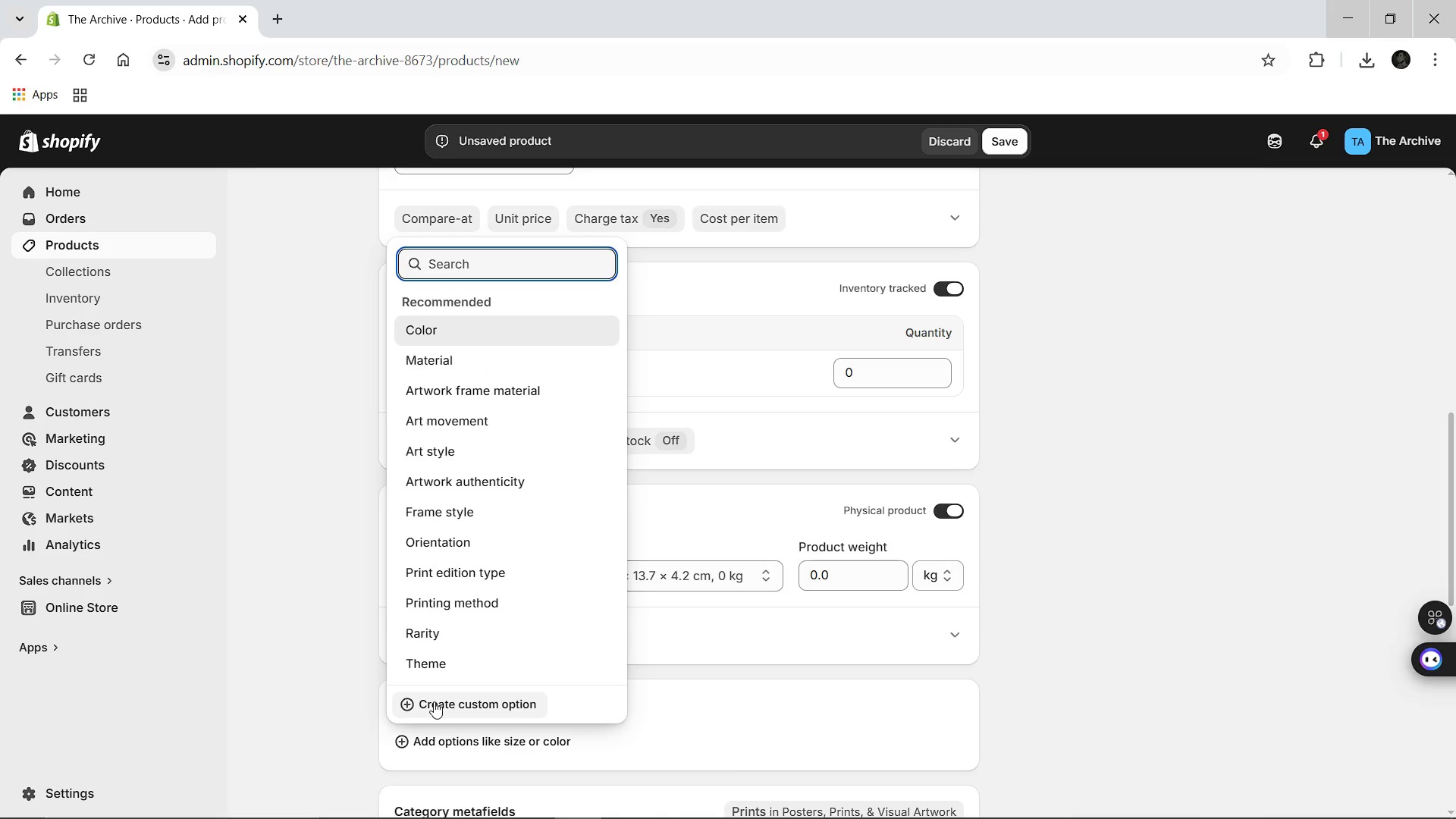 
left_click([434, 701])
 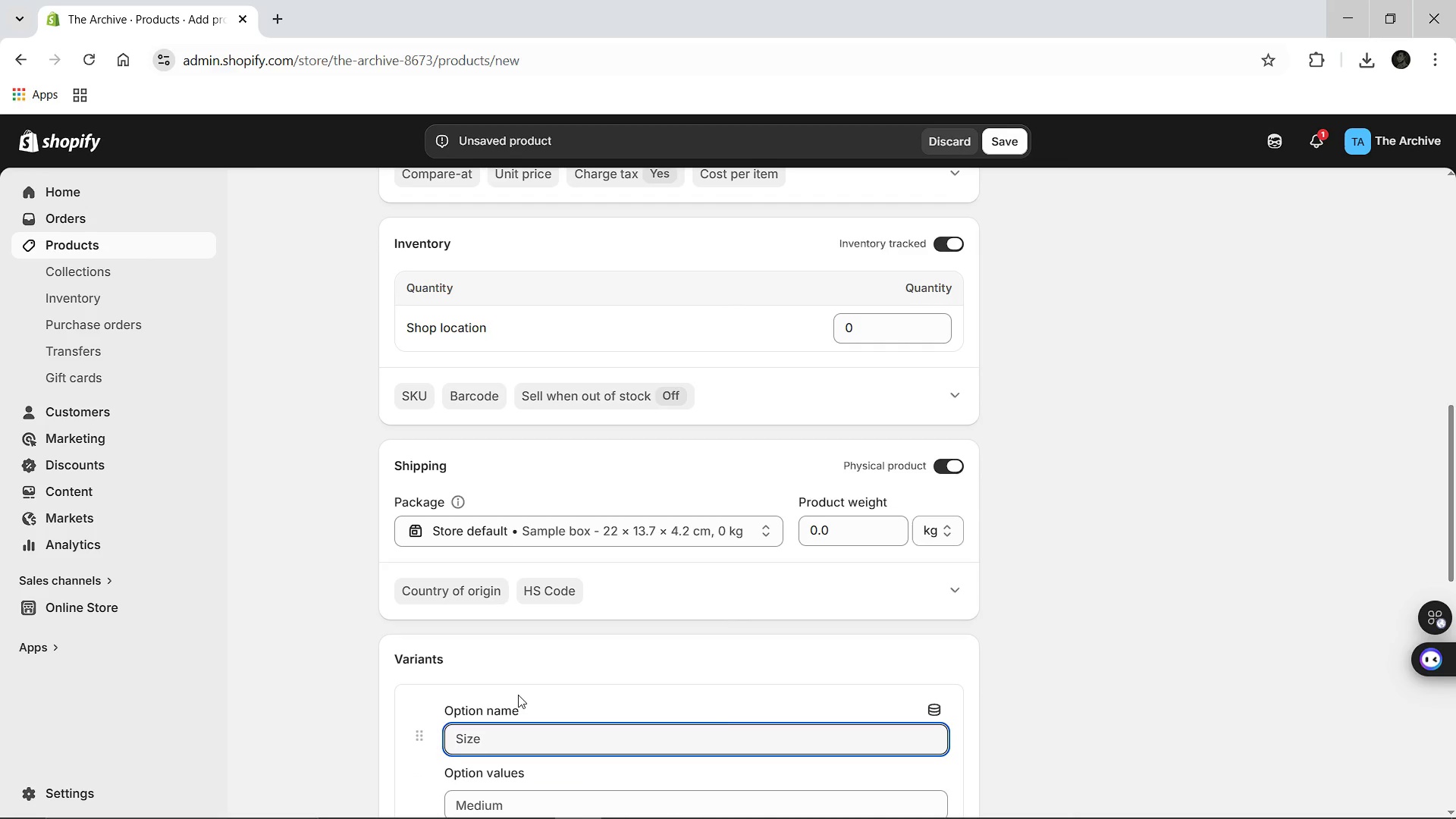 
wait(5.8)
 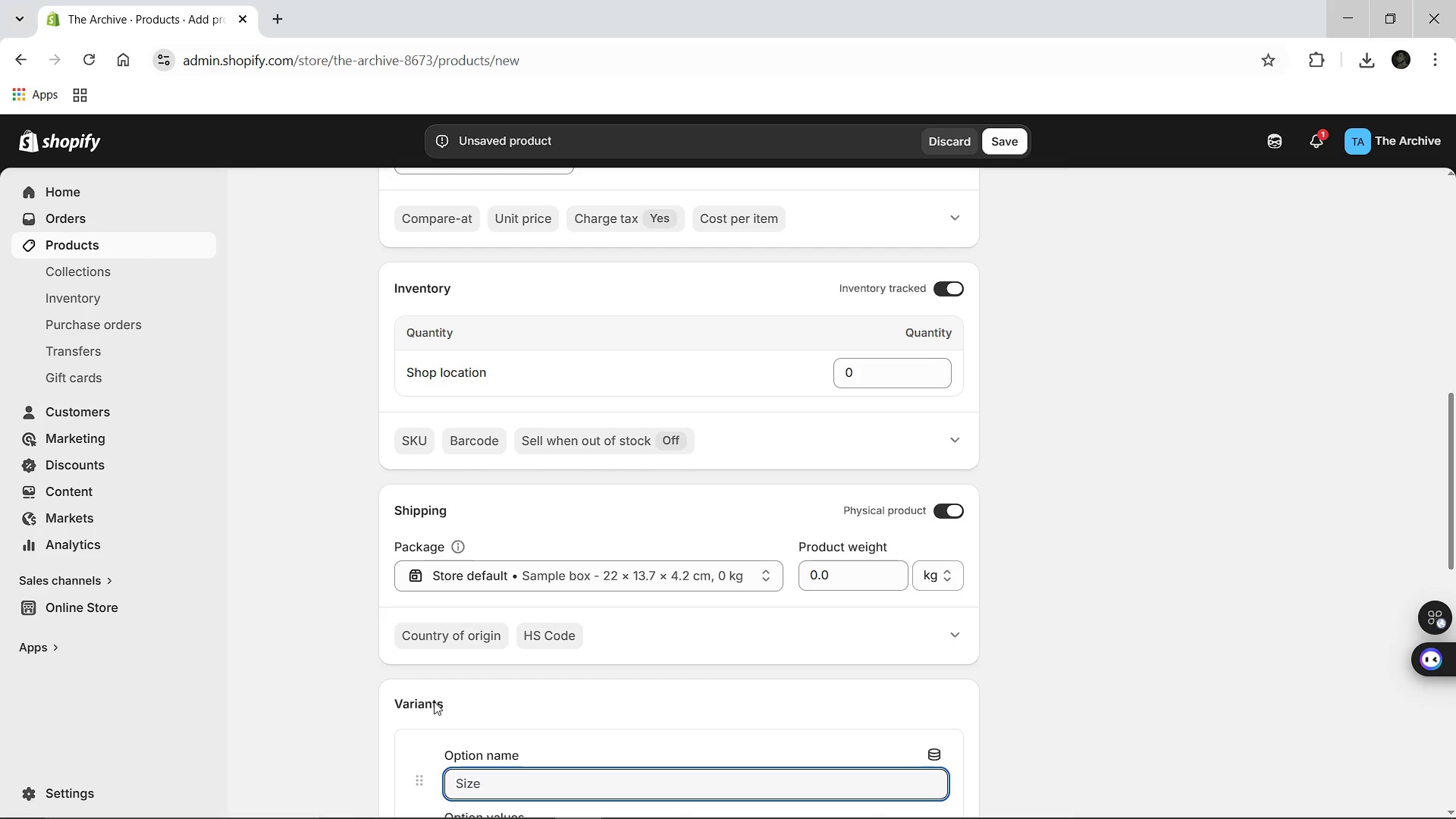 
left_click([701, 801])